 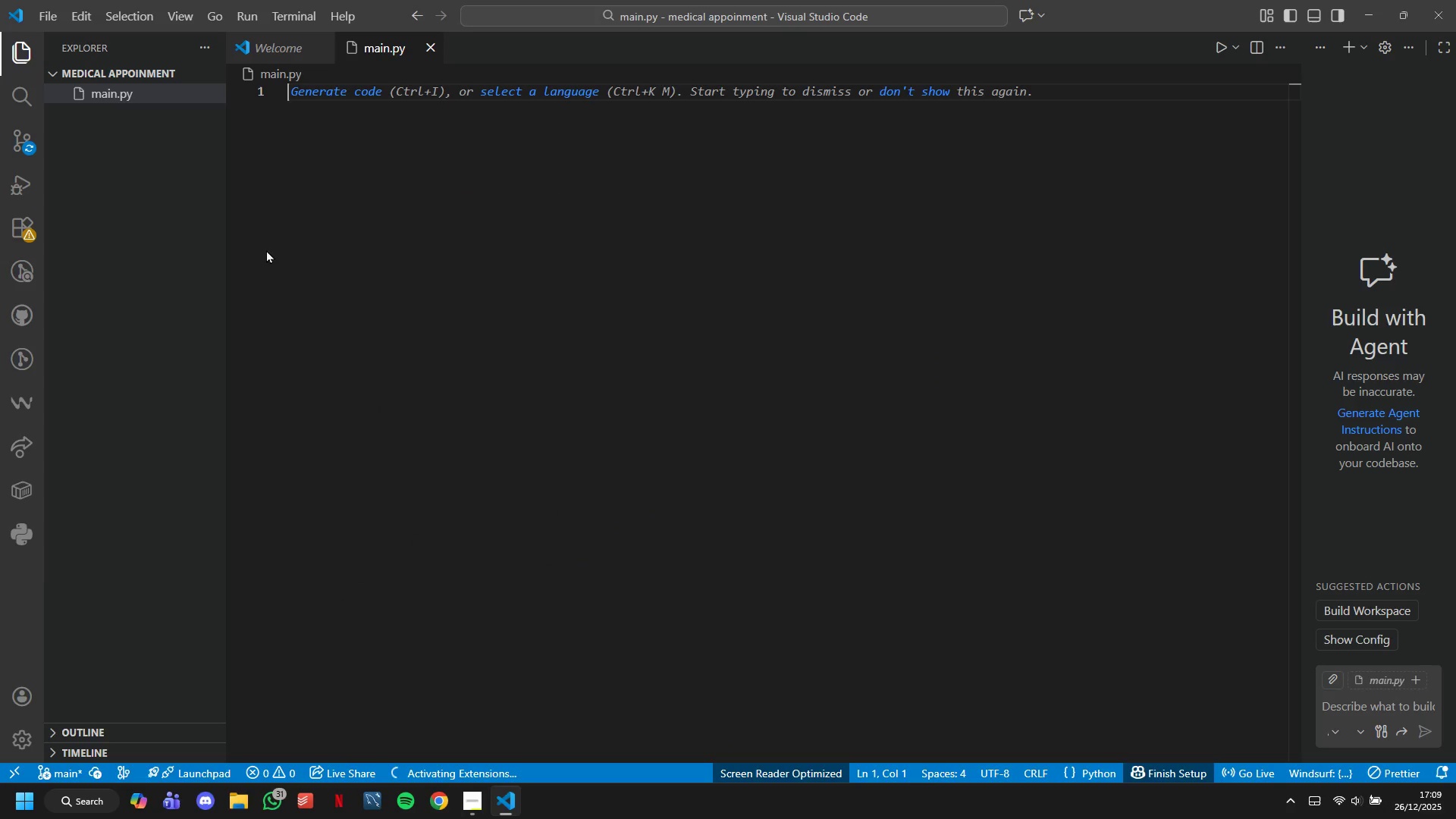 
key(Shift+Quote)
 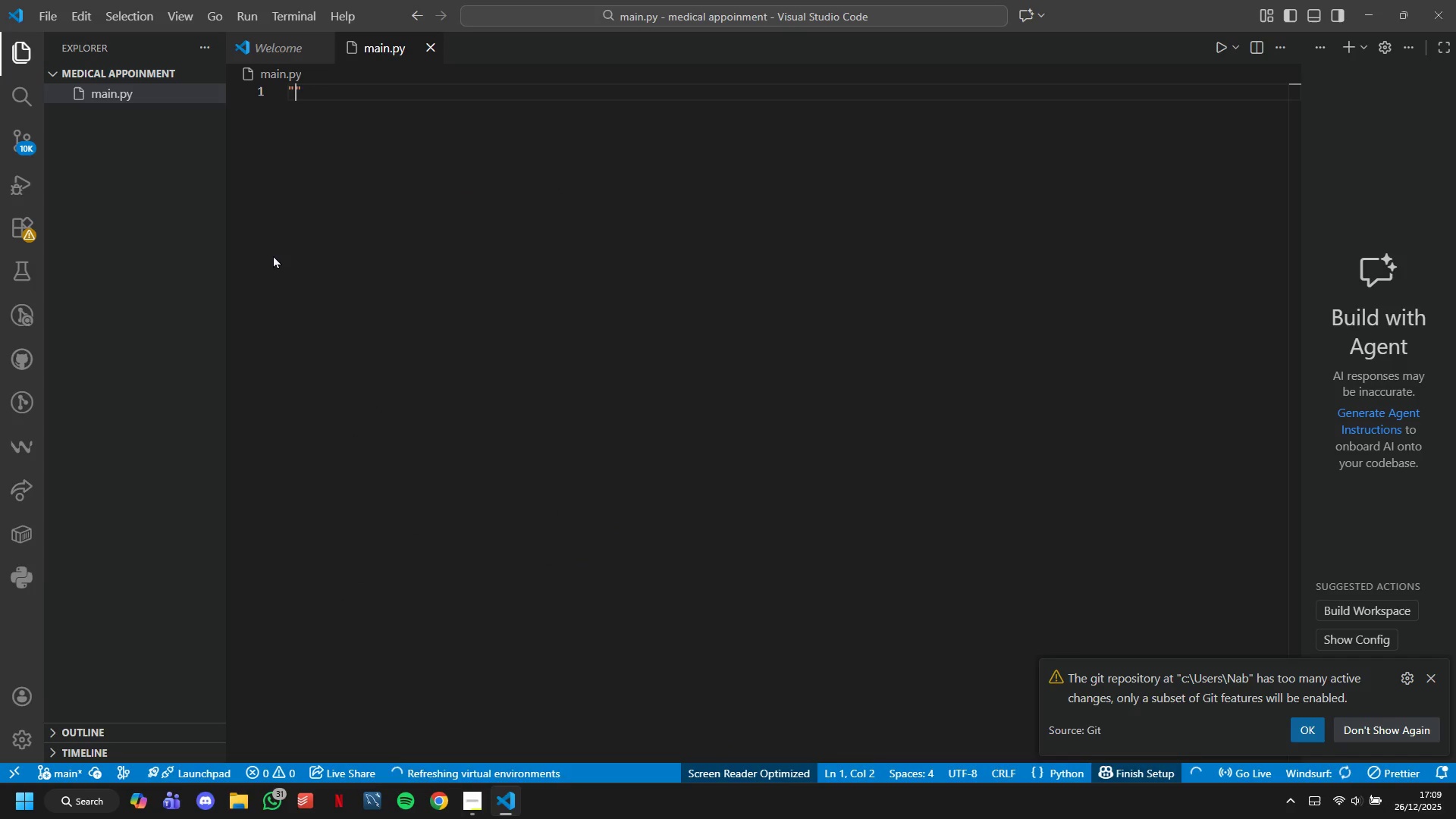 
key(Shift+Quote)
 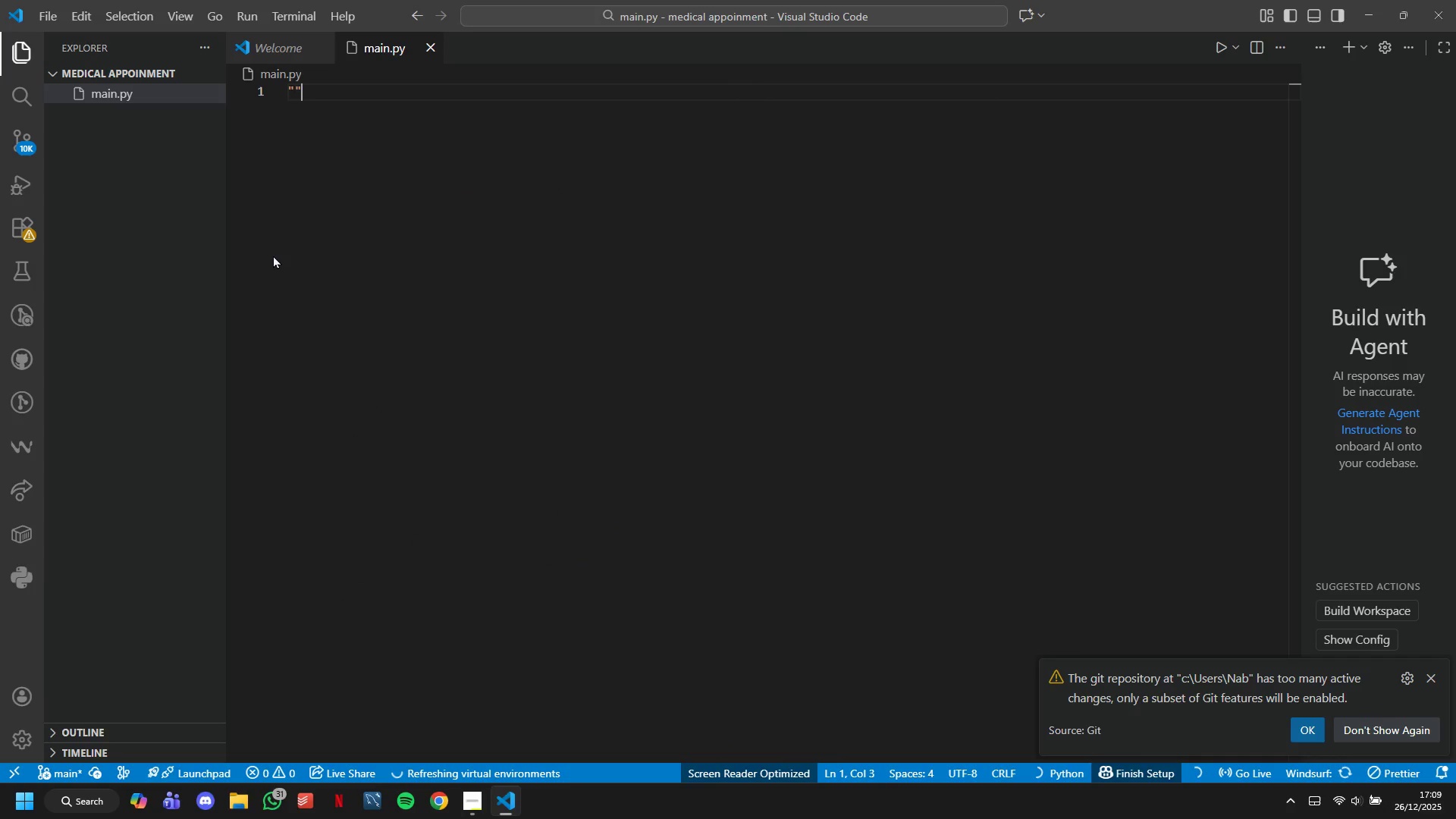 
key(Shift+Quote)
 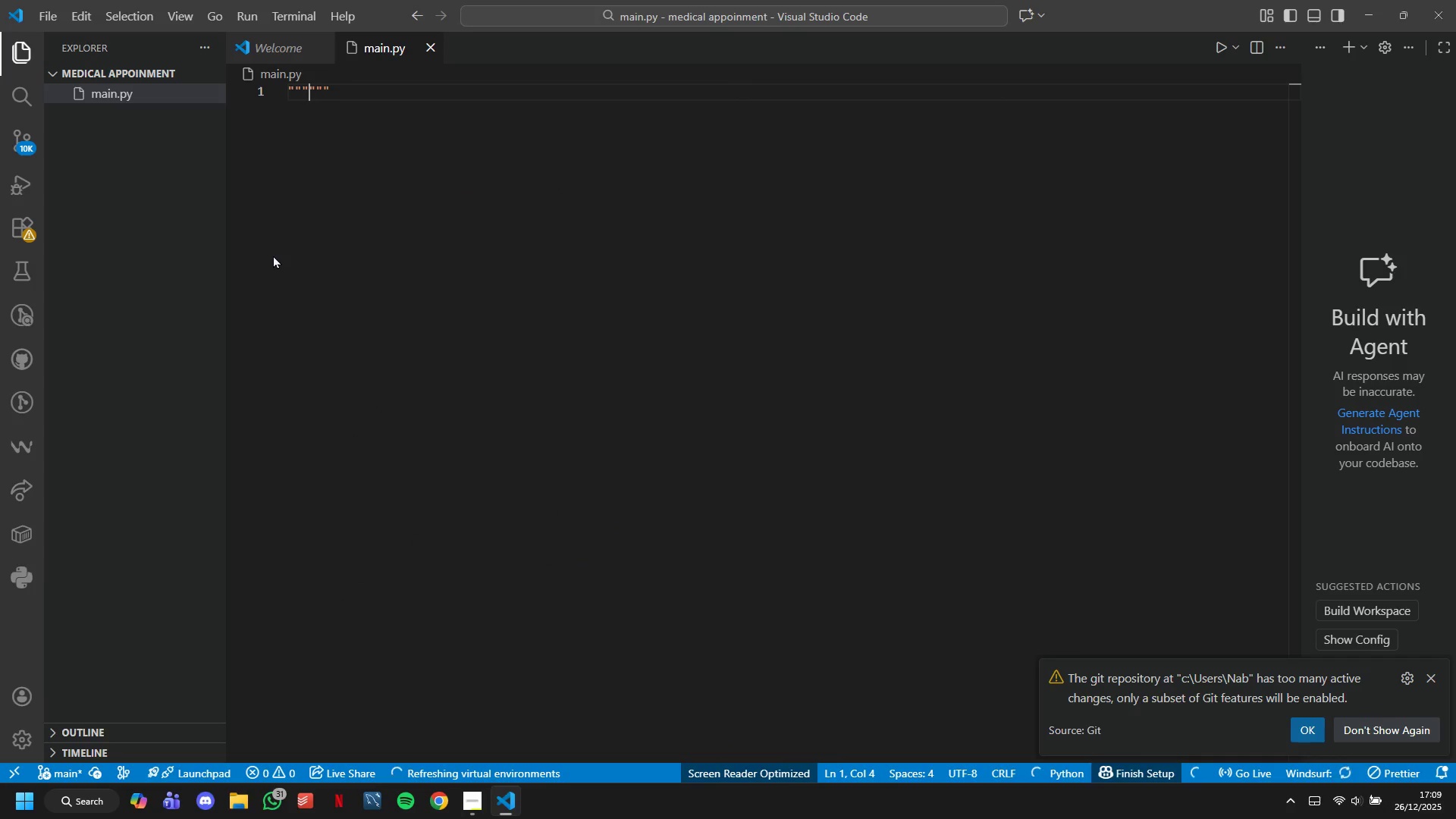 
key(Enter)
 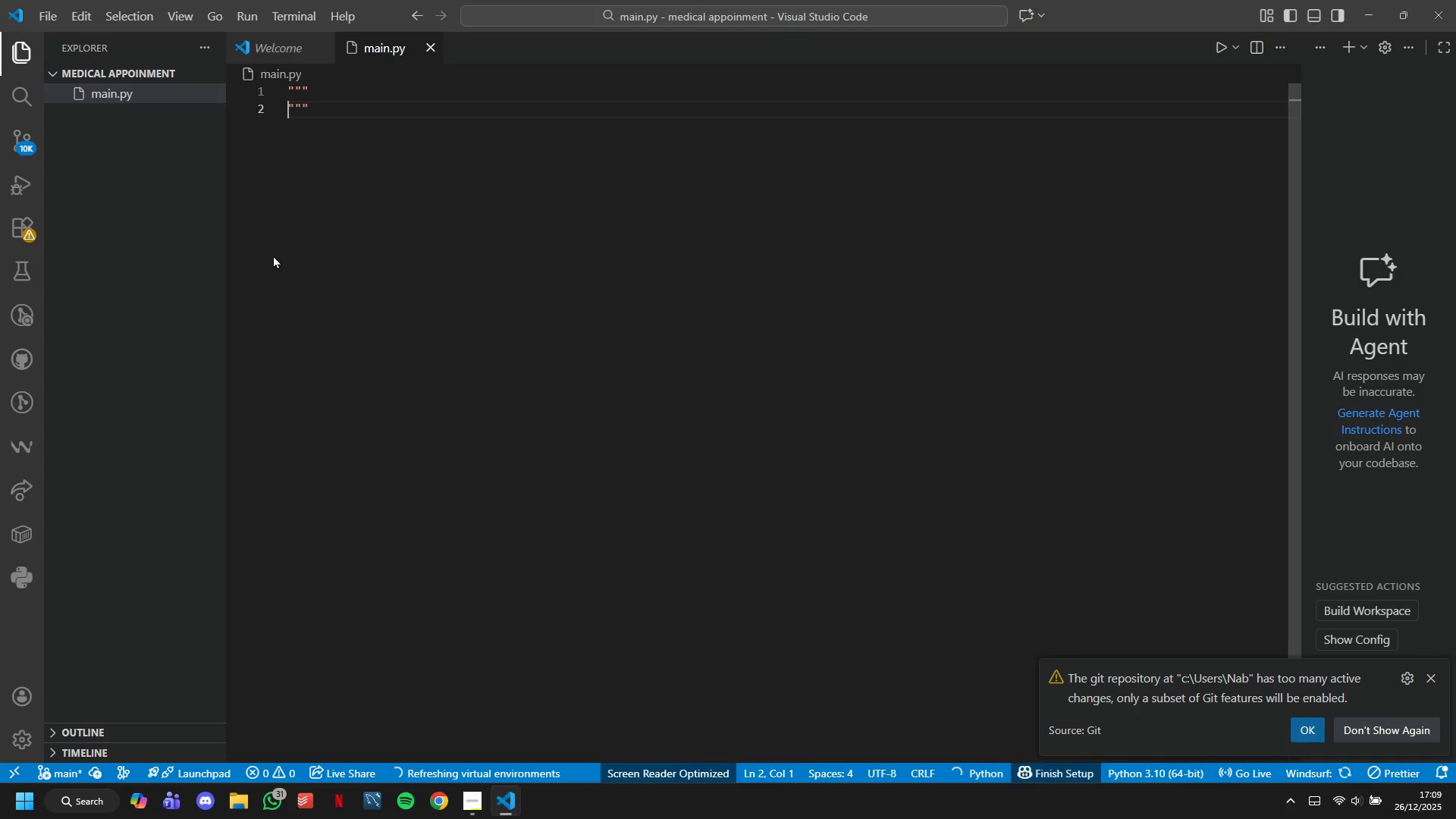 
key(ArrowLeft)
 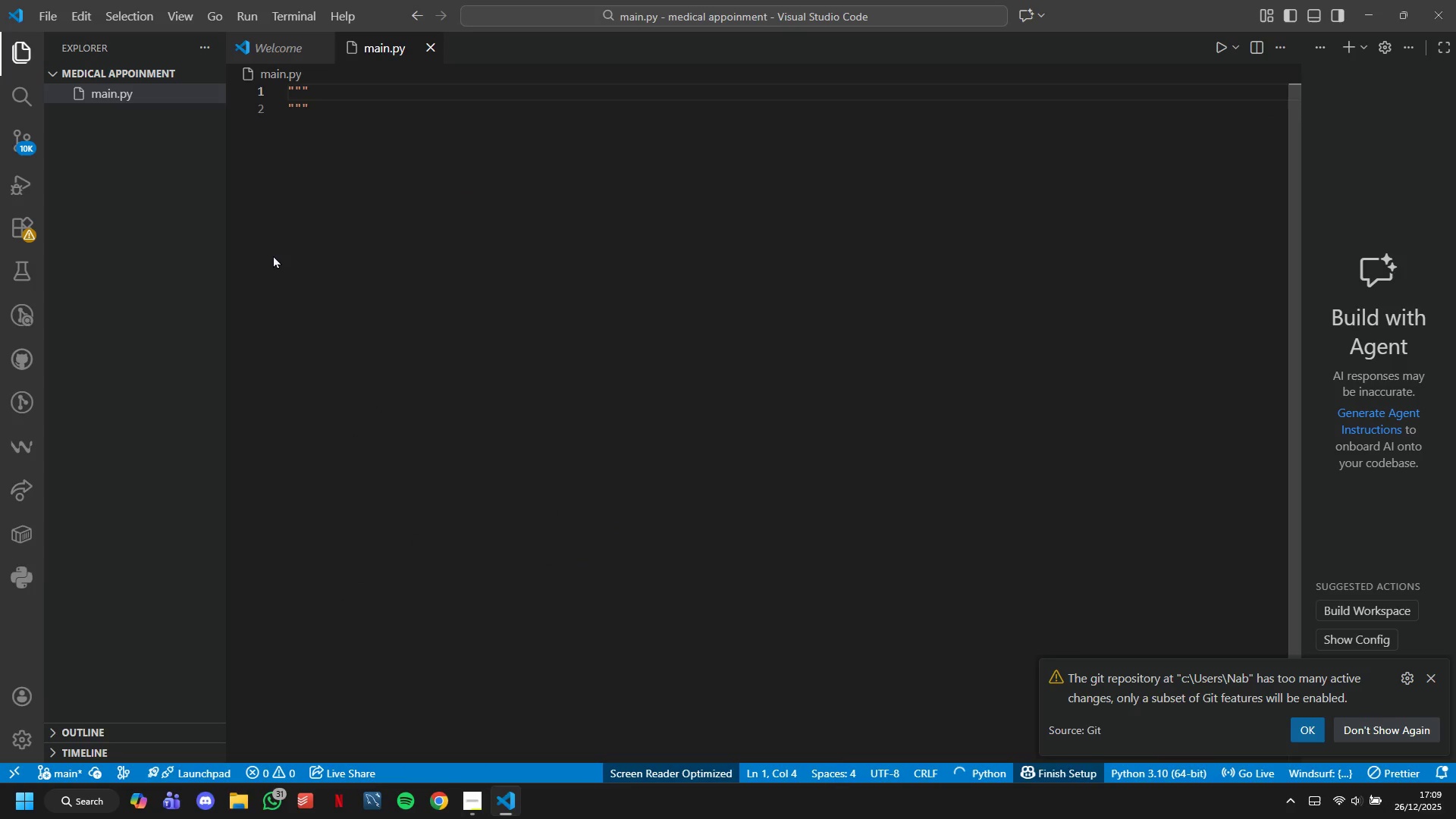 
type( MediTrack - Patient Appointmn)
key(Backspace)
type(ent Intelligence DSA)
key(Backspace)
type(ASHBOARD)
key(Backspace)
key(Backspace)
key(Backspace)
key(Backspace)
key(Backspace)
key(Backspace)
key(Backspace)
key(Backspace)
type(ashbaord)
key(Backspace)
key(Backspace)
key(Backspace)
key(Backspace)
type(oard)
 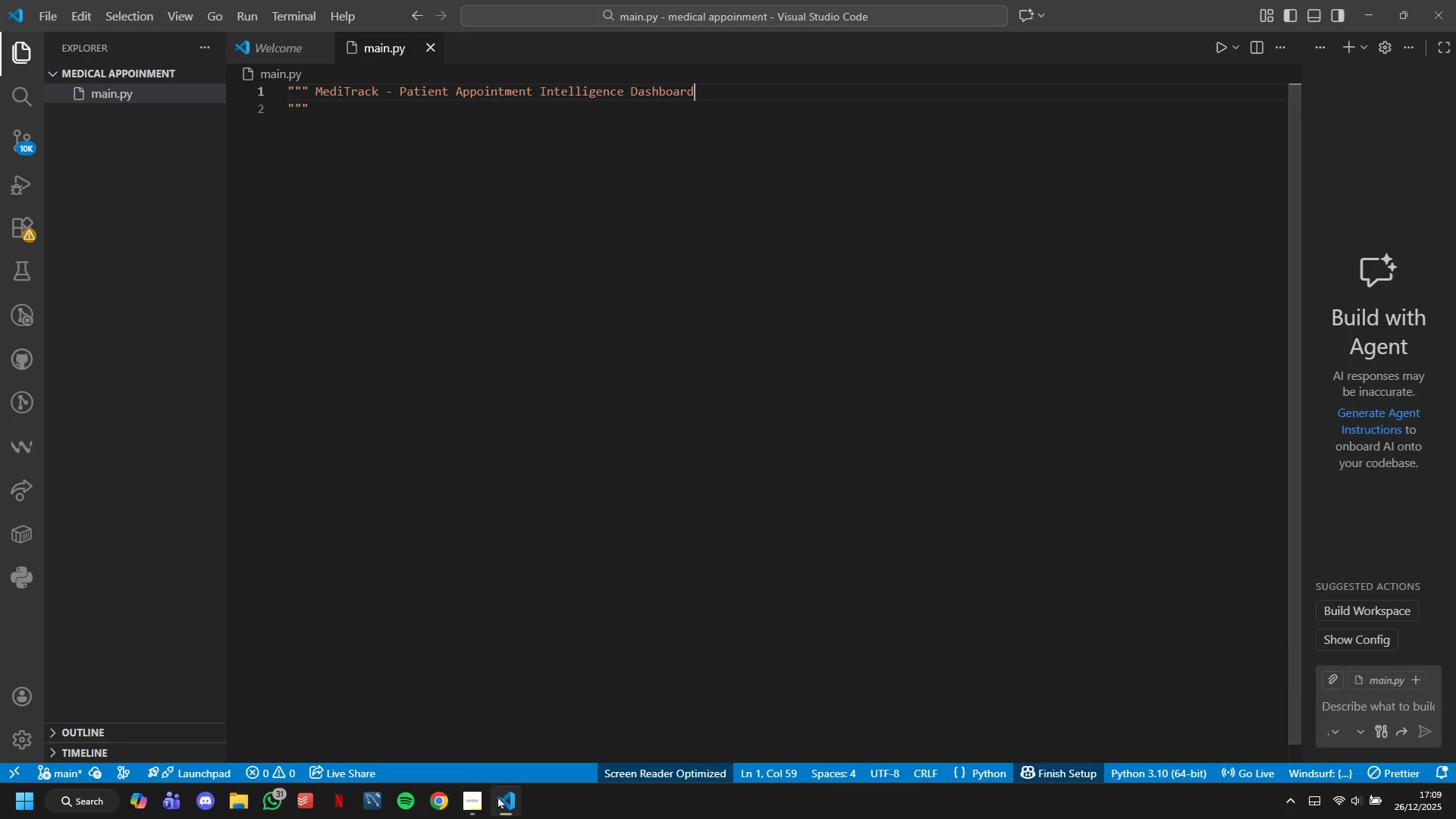 
left_click([482, 801])
 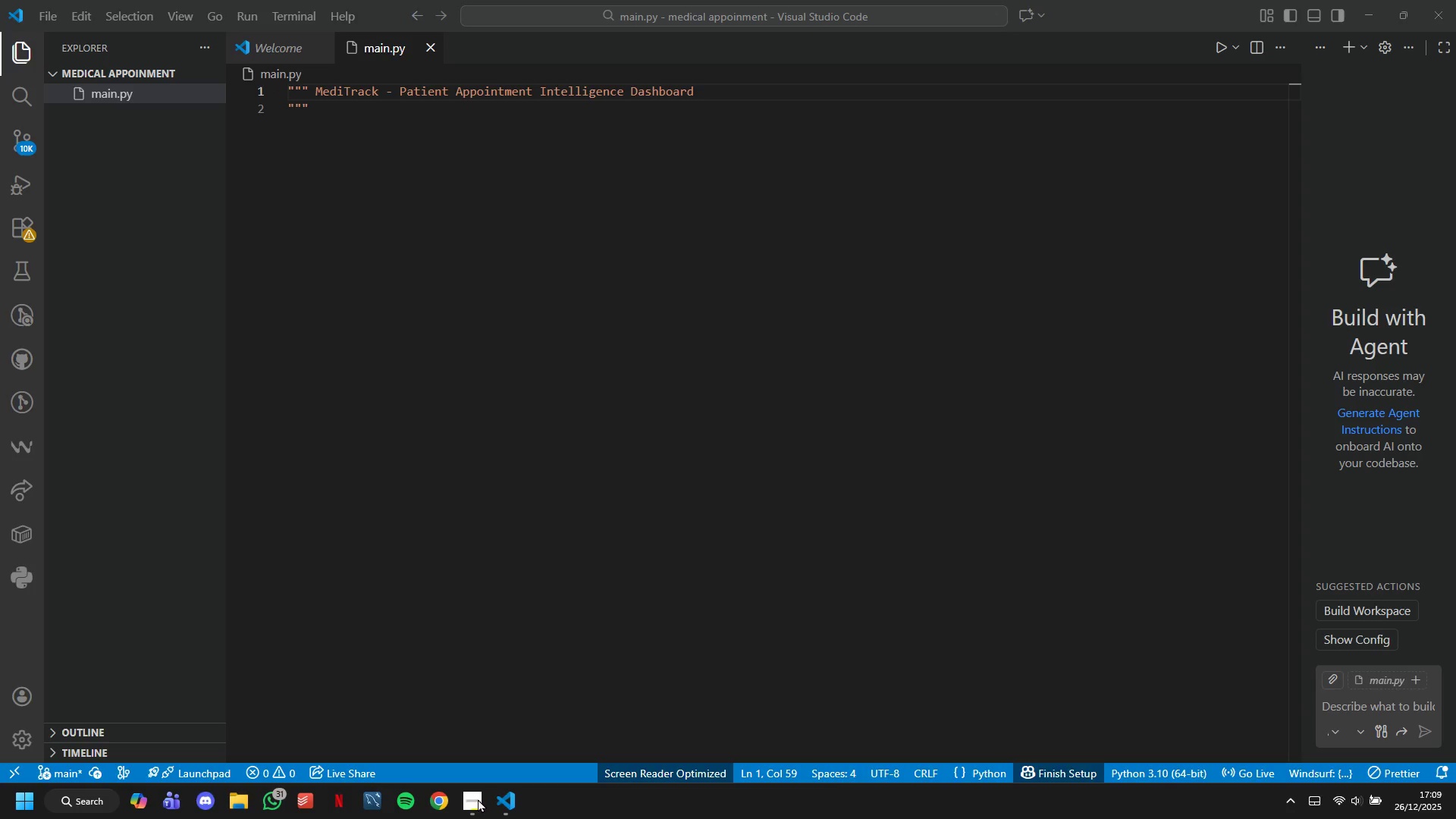 
left_click([475, 799])